 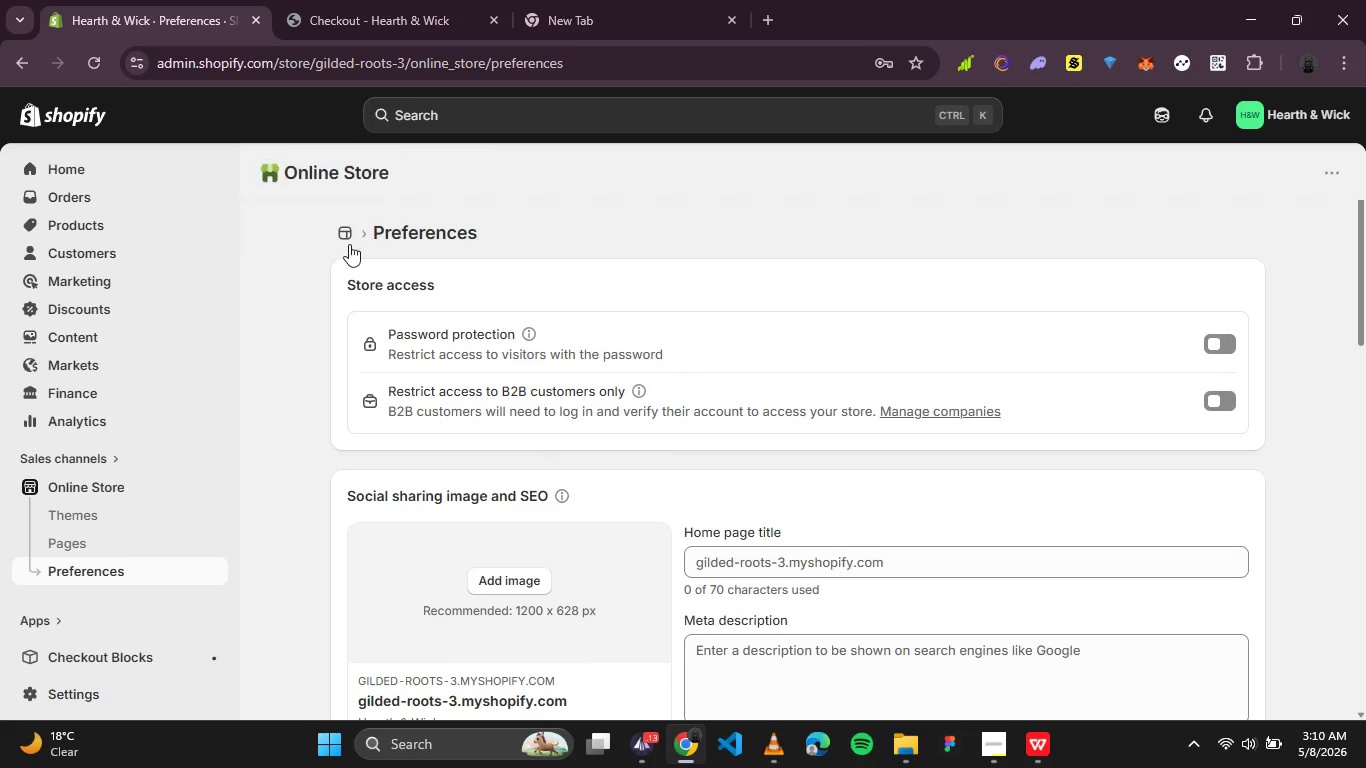 
left_click([68, 168])
 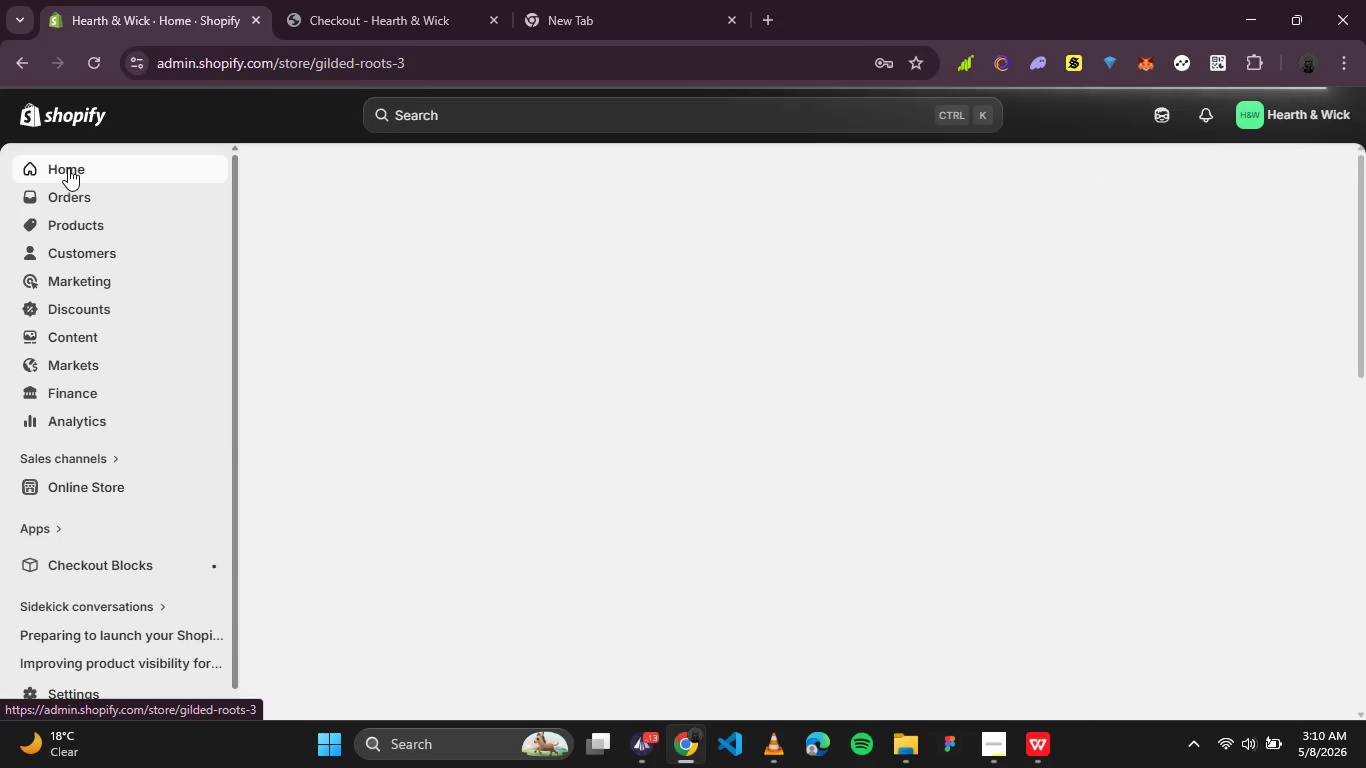 
wait(12.58)
 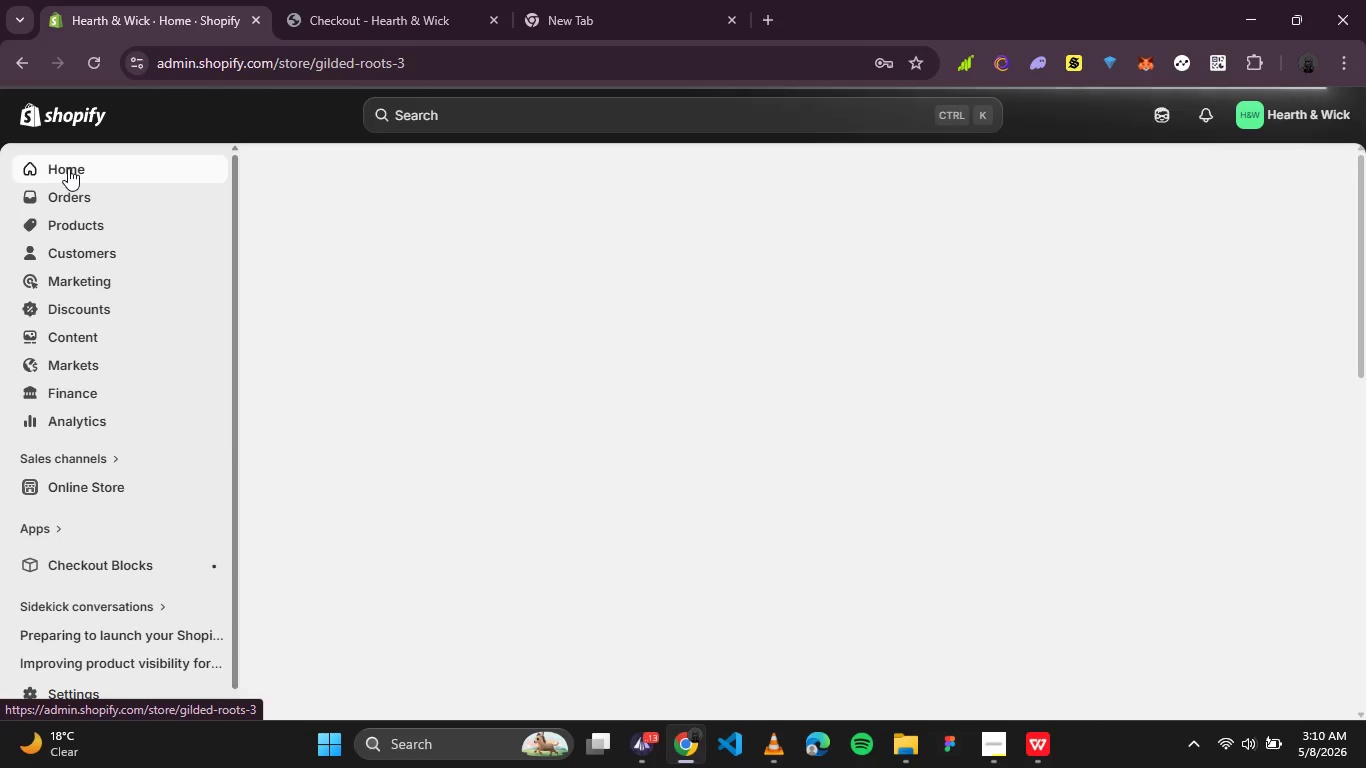 
left_click([138, 494])
 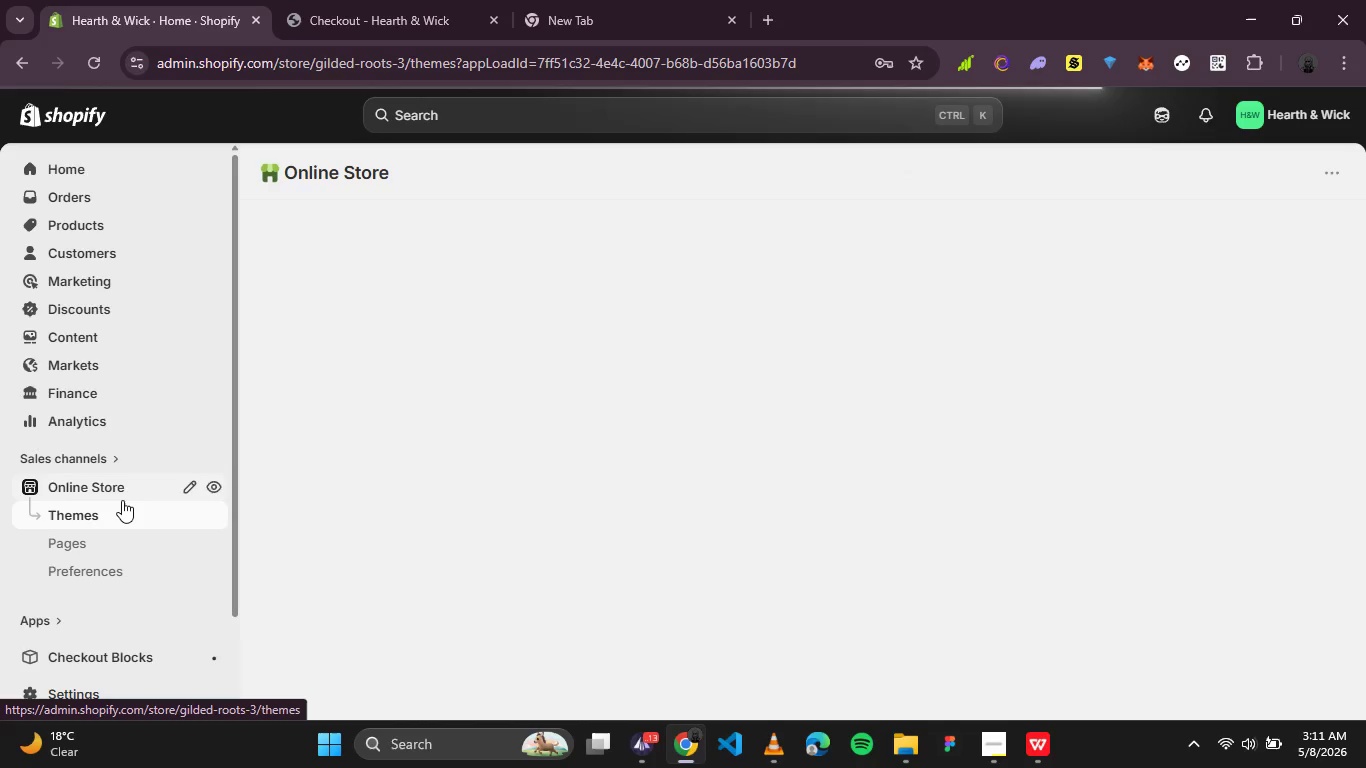 
wait(9.91)
 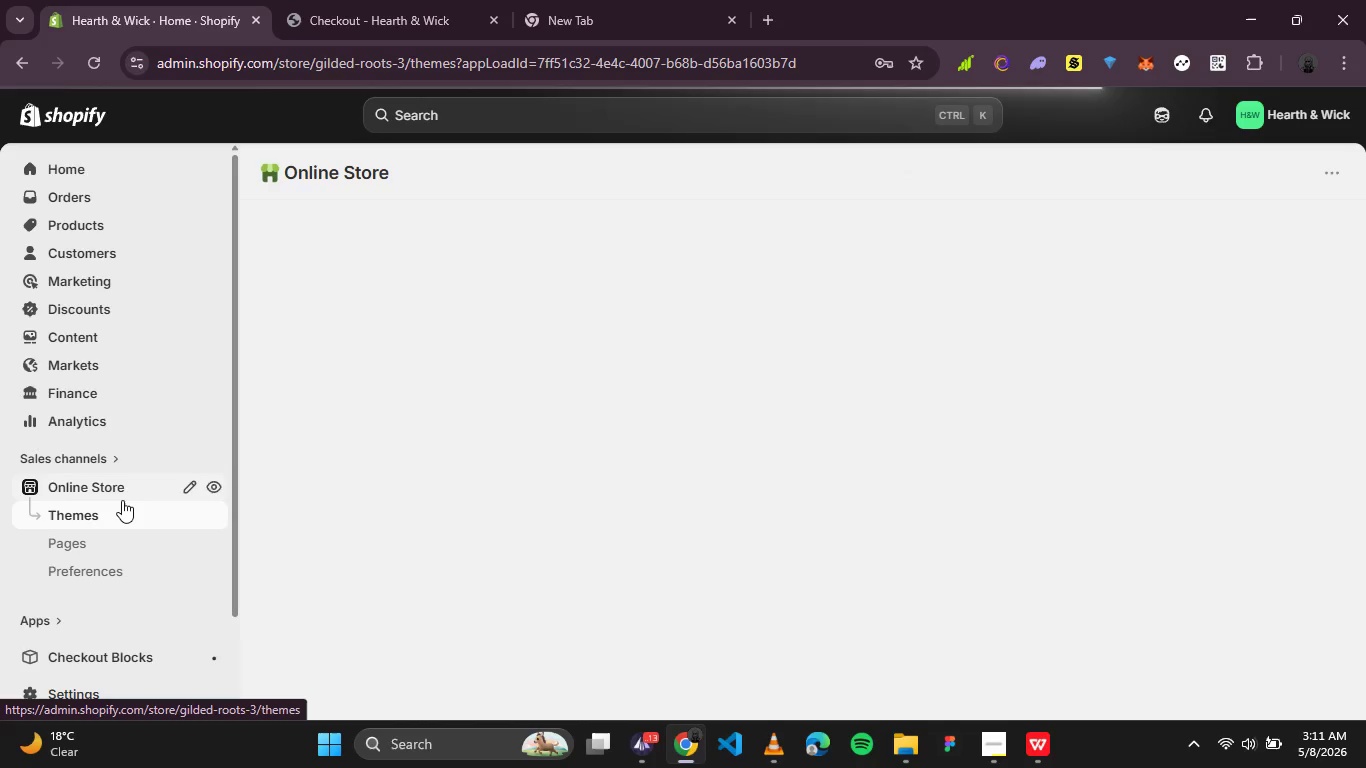 
left_click([1001, 736])